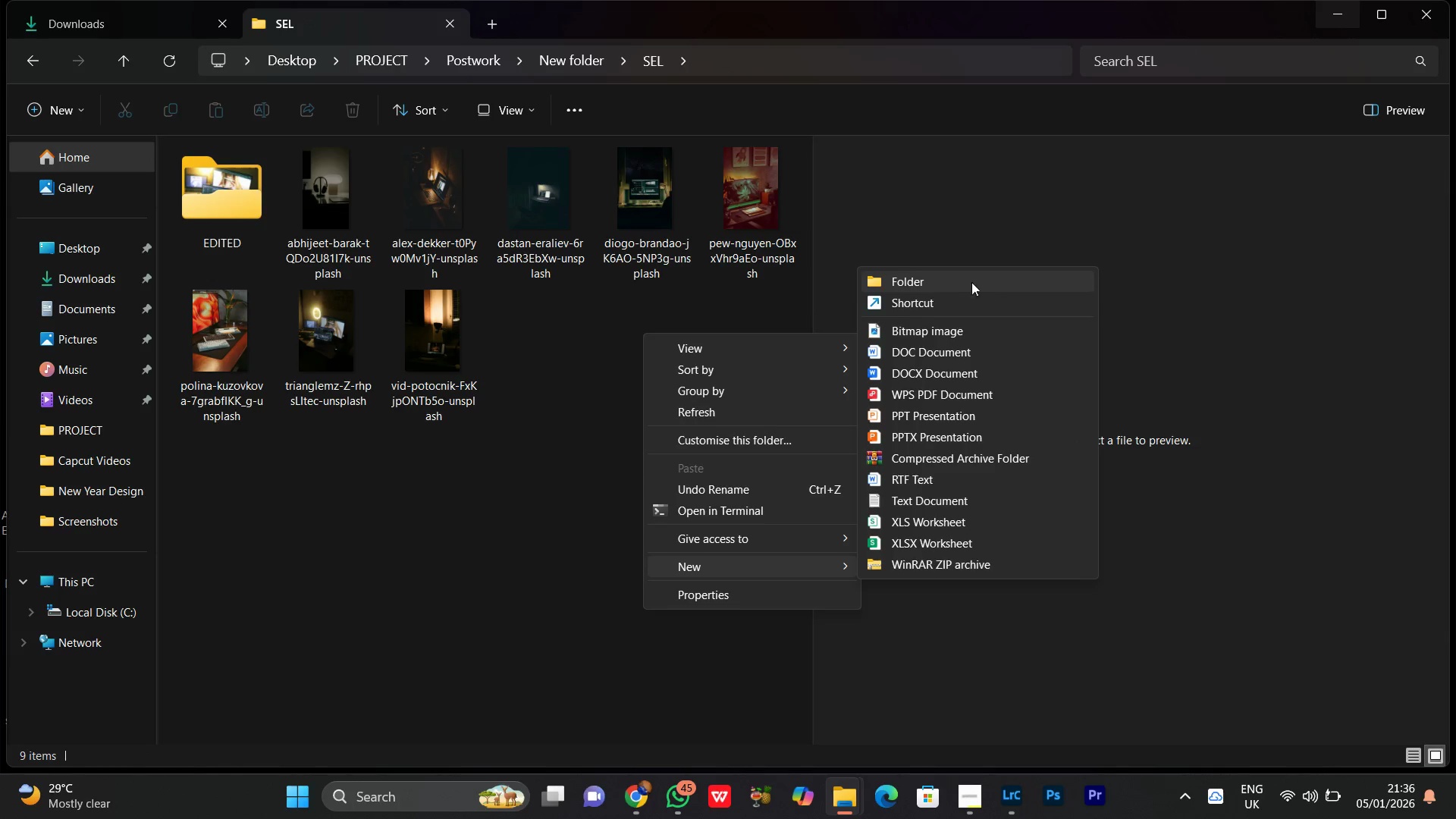 
left_click([949, 278])
 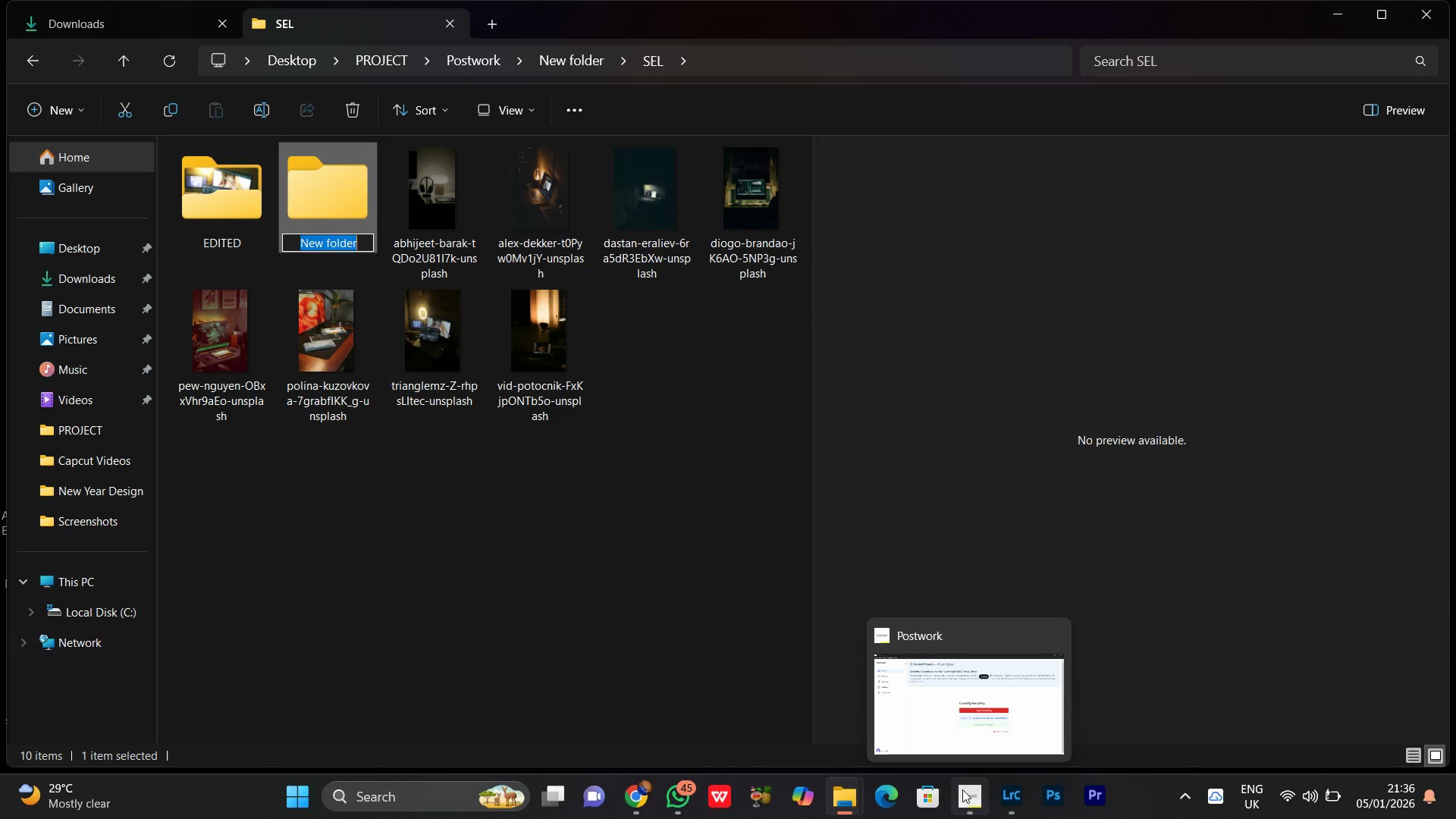 
left_click([982, 706])